 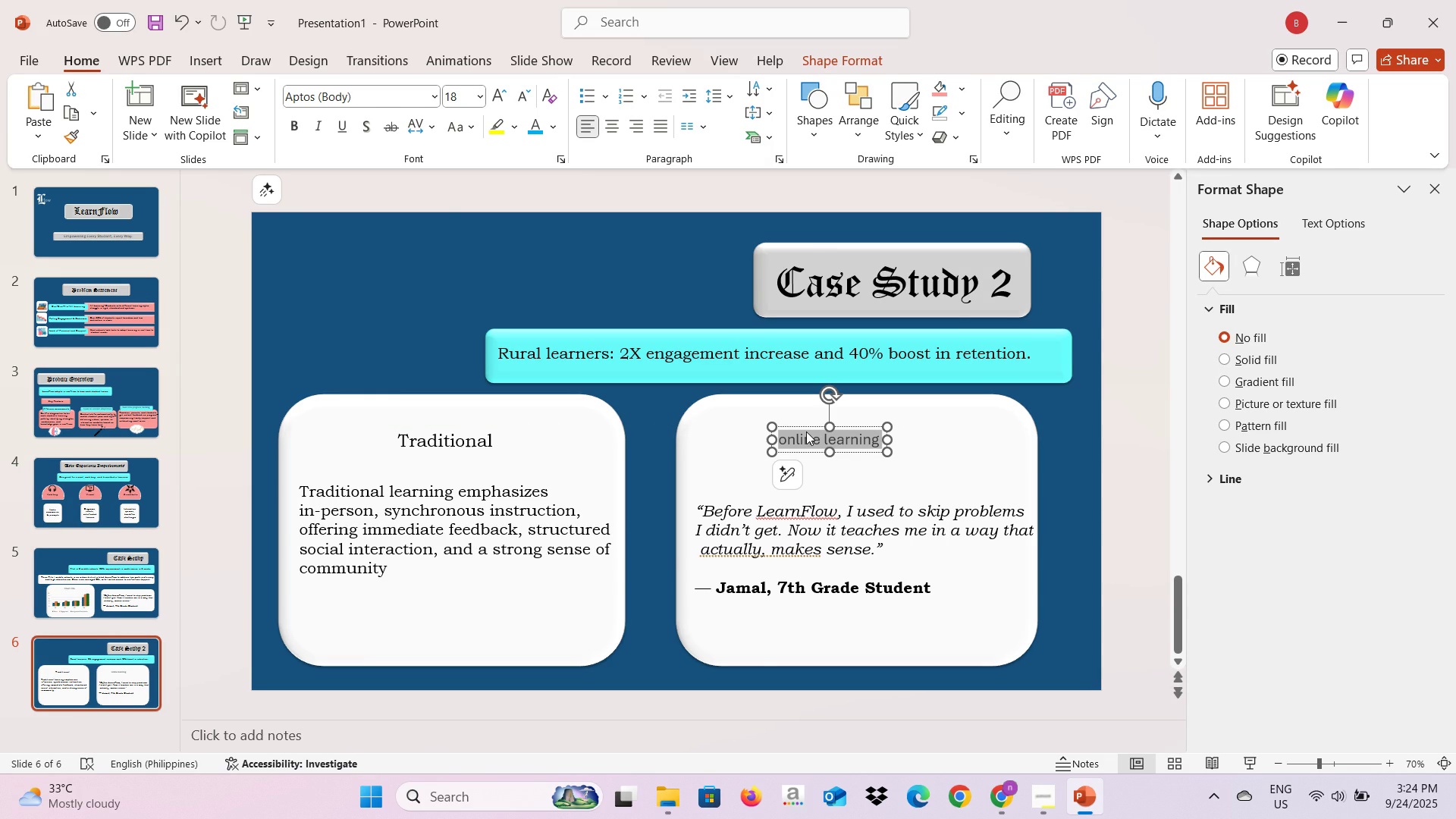 
left_click([430, 102])
 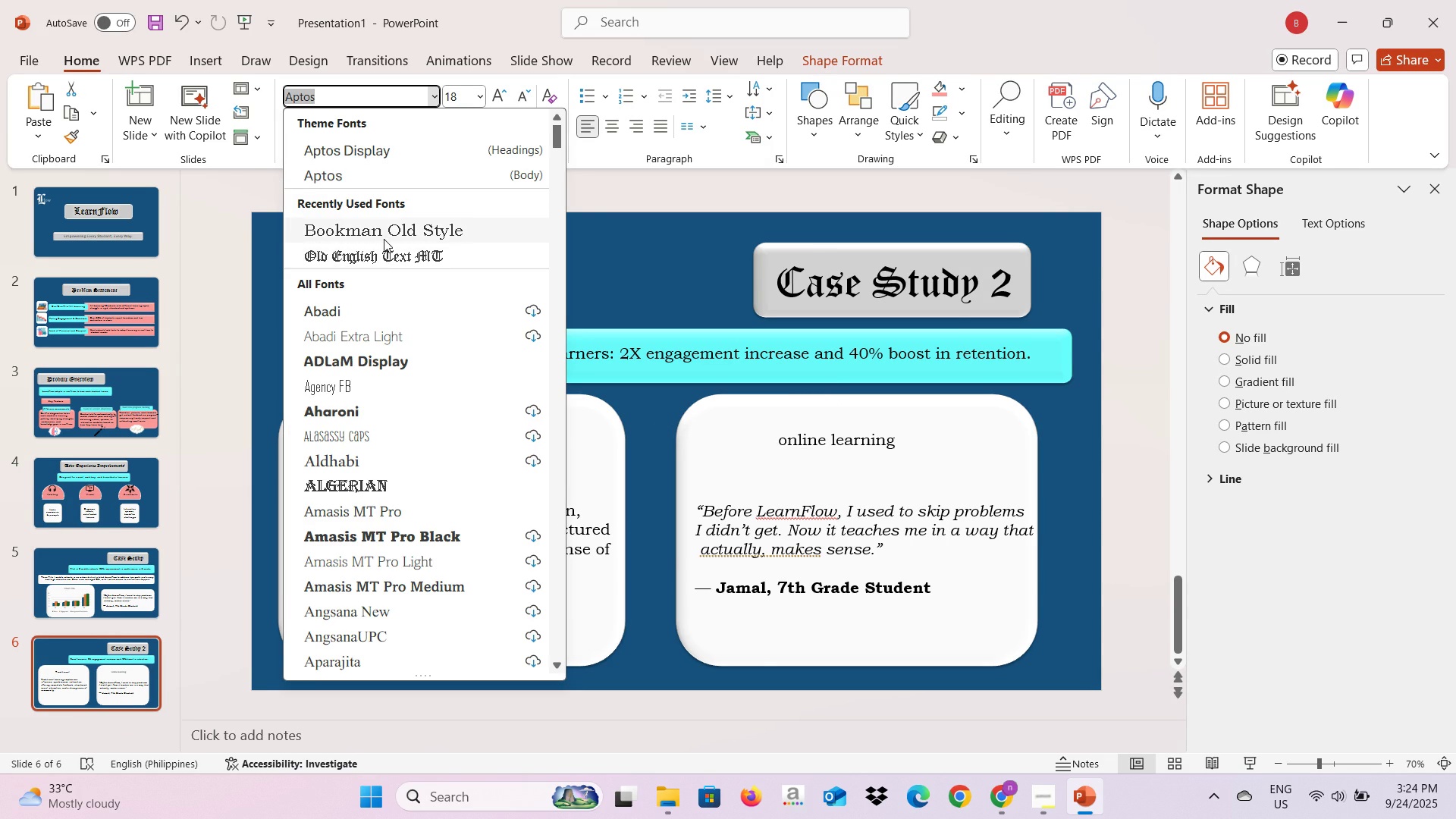 
left_click([384, 235])
 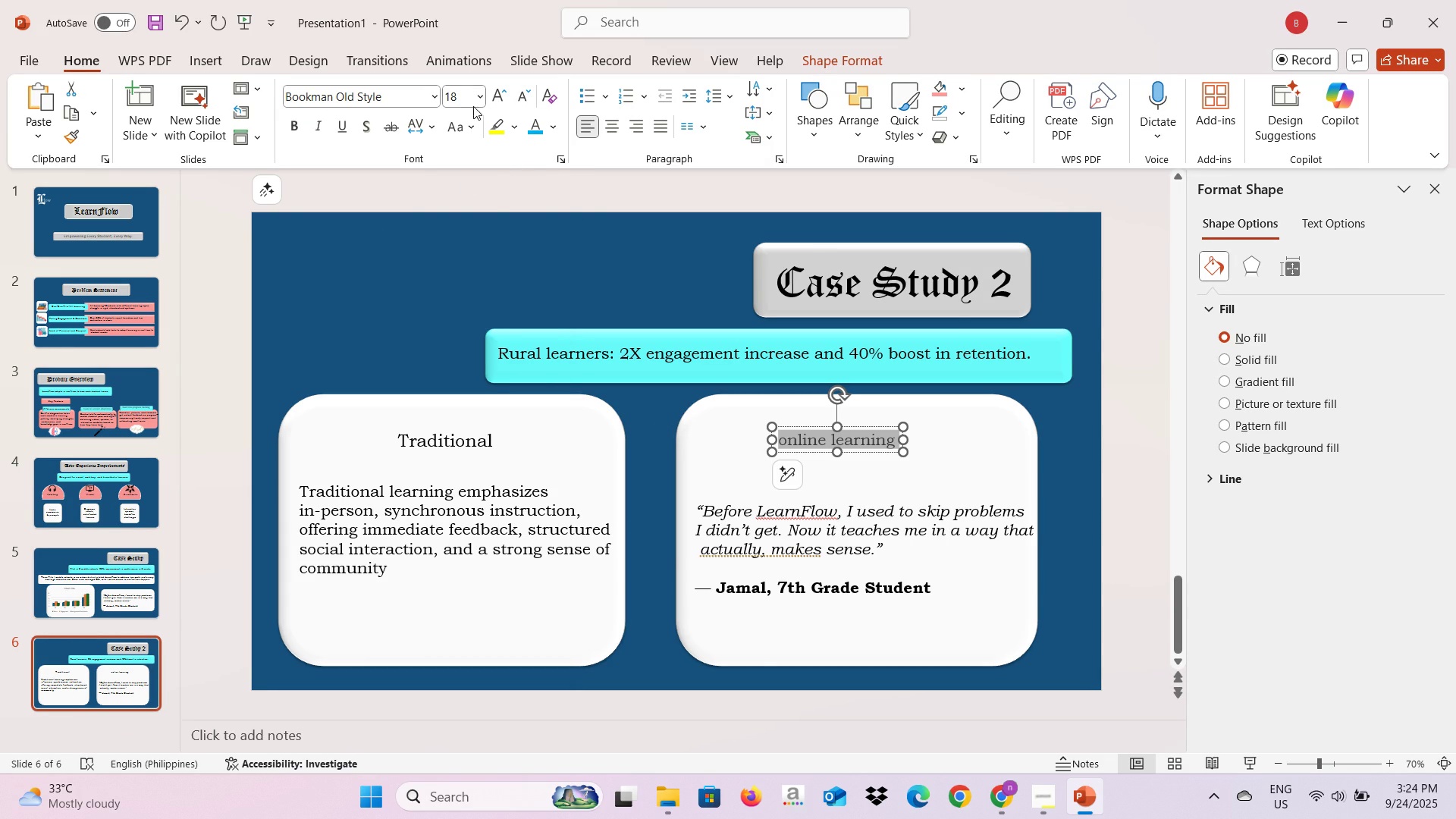 
left_click([476, 101])
 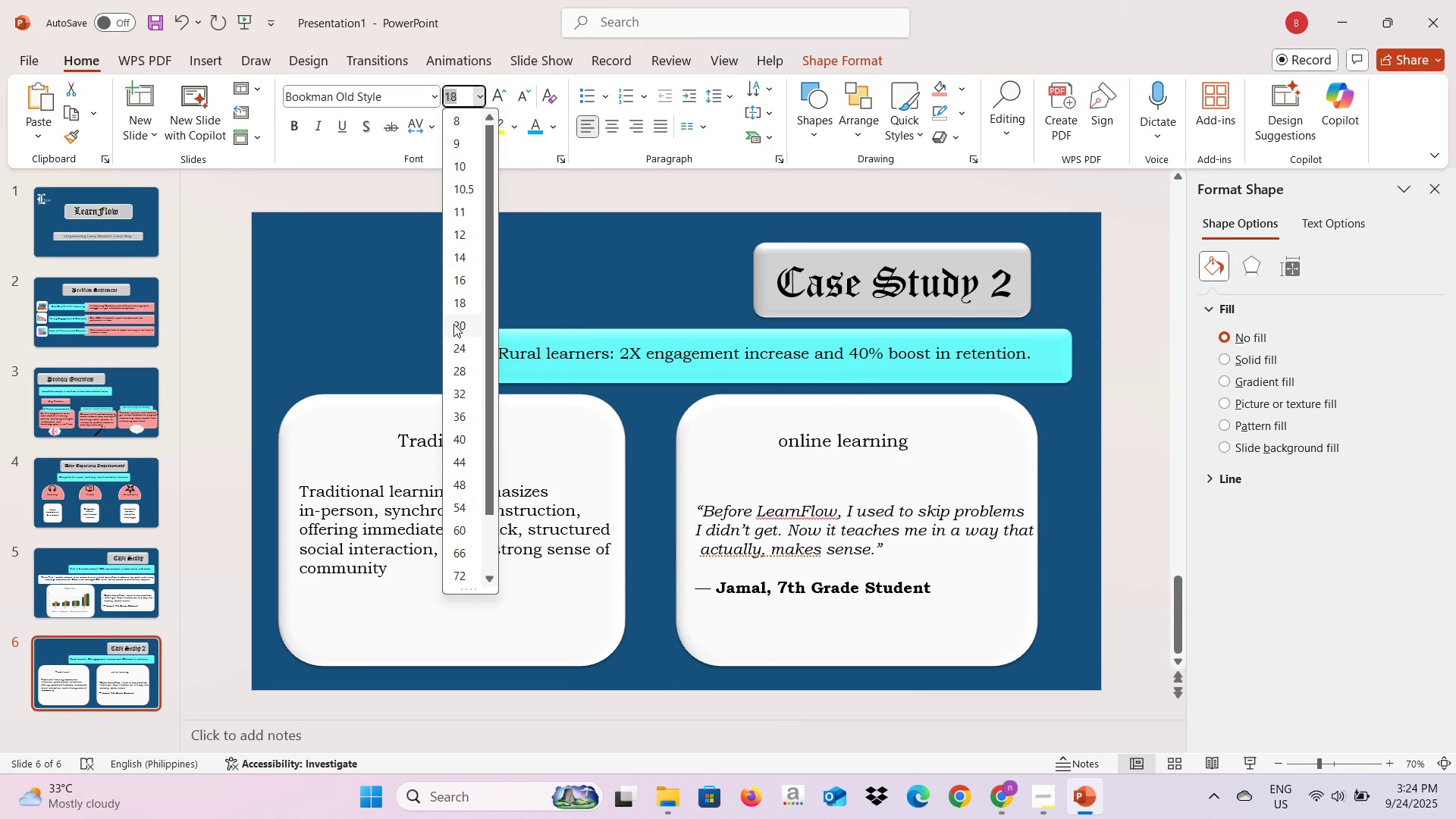 
left_click([453, 324])
 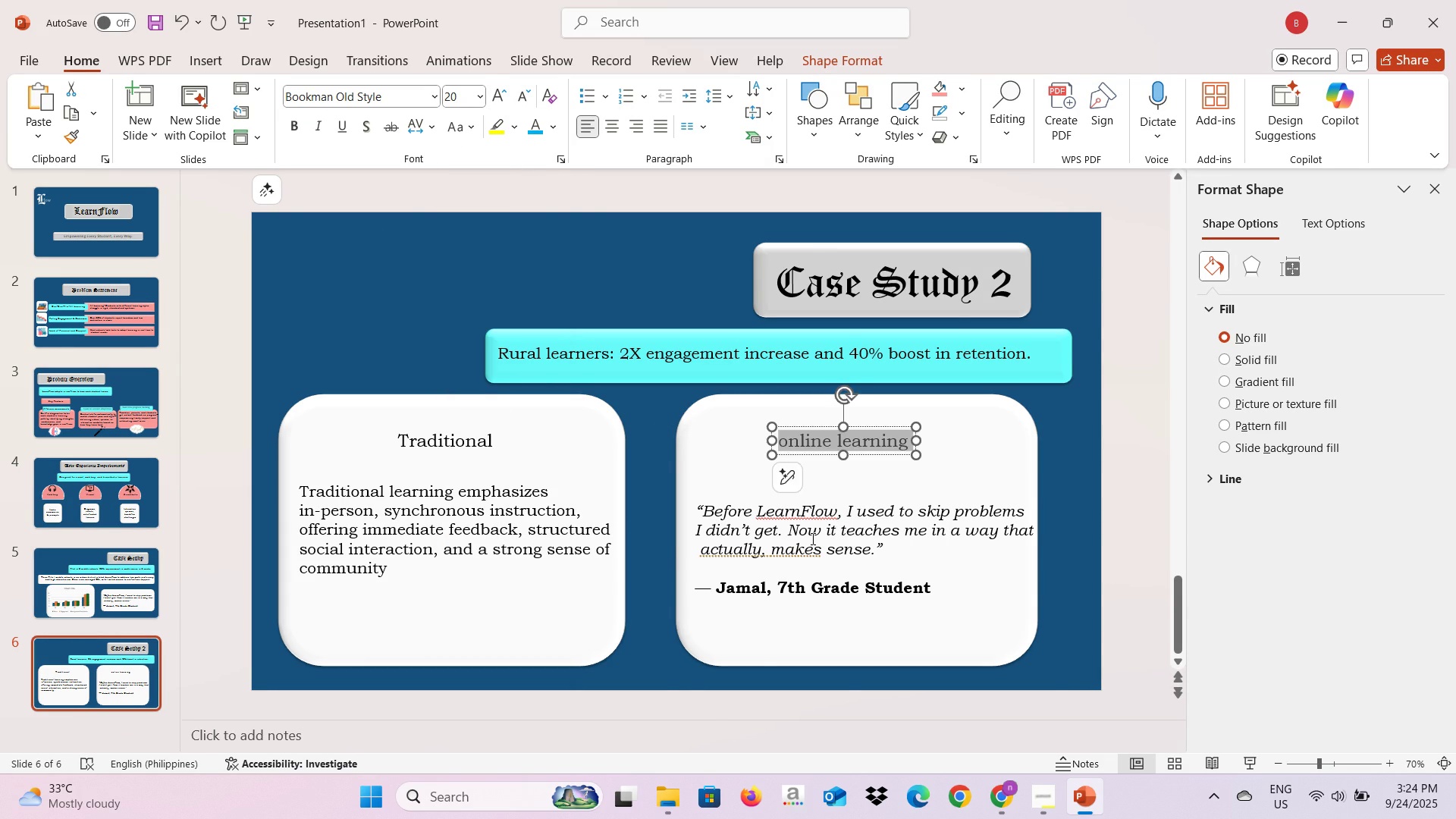 
left_click([811, 538])
 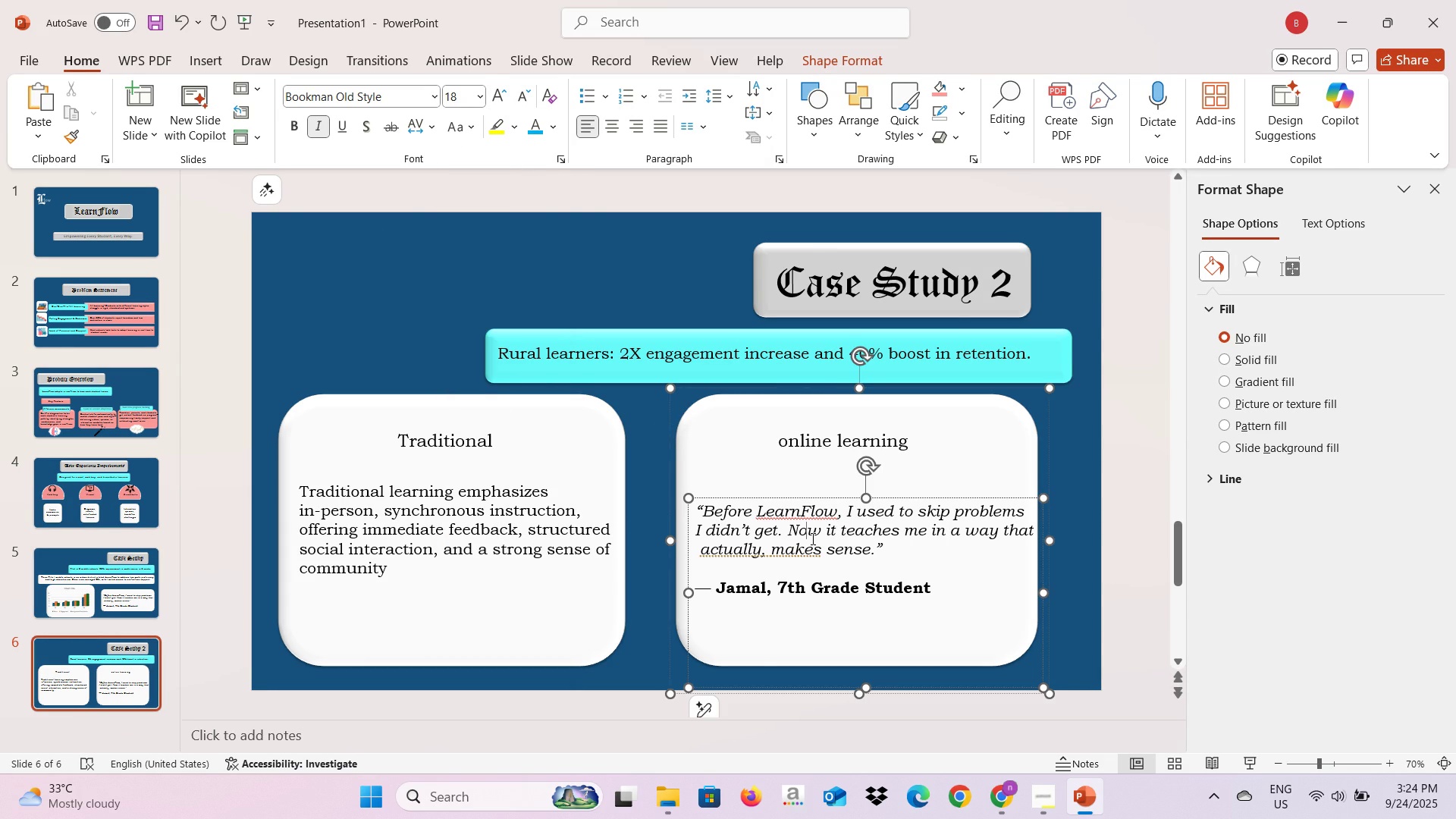 
key(Alt+AltLeft)
 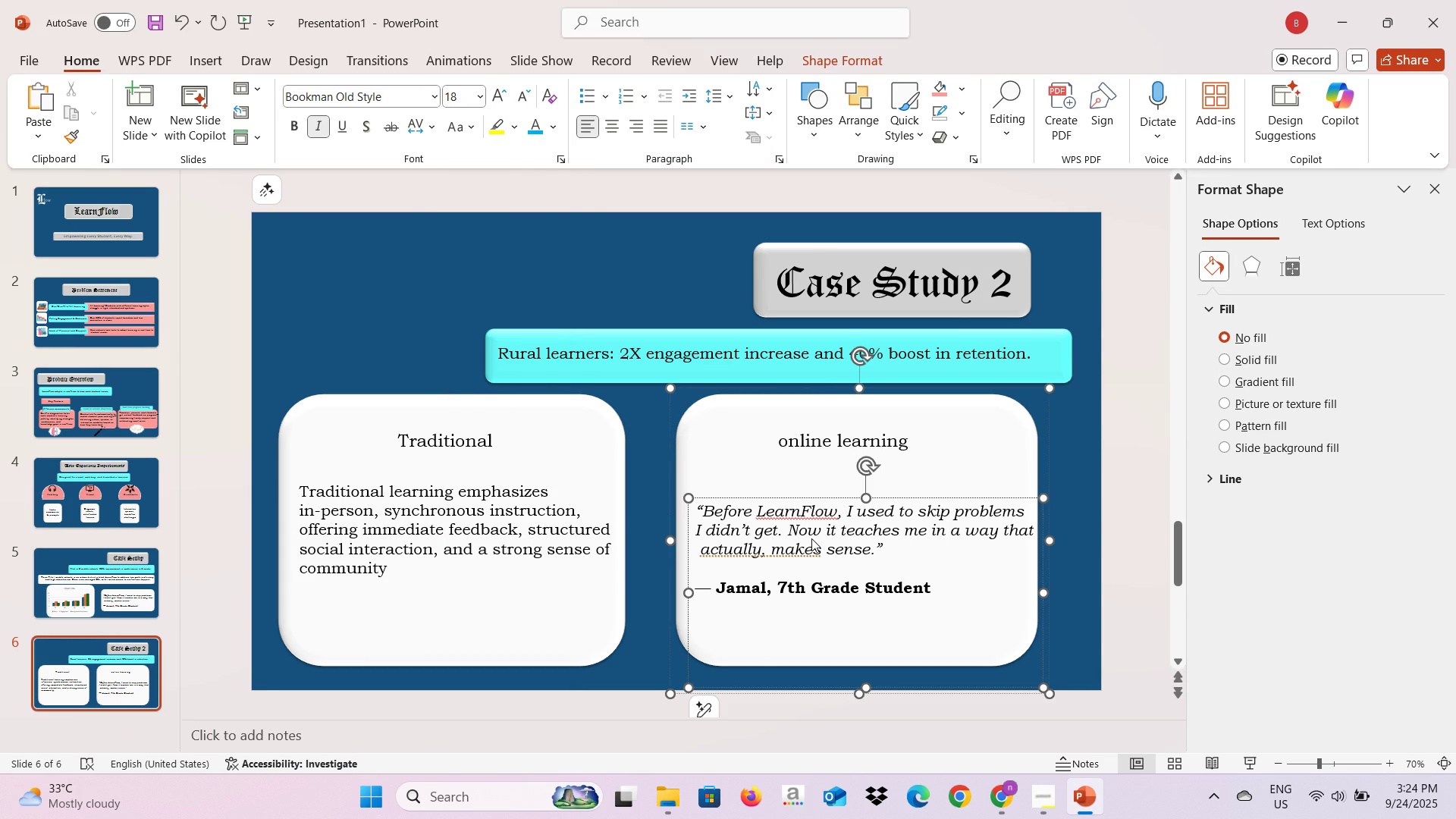 
key(Alt+Tab)